 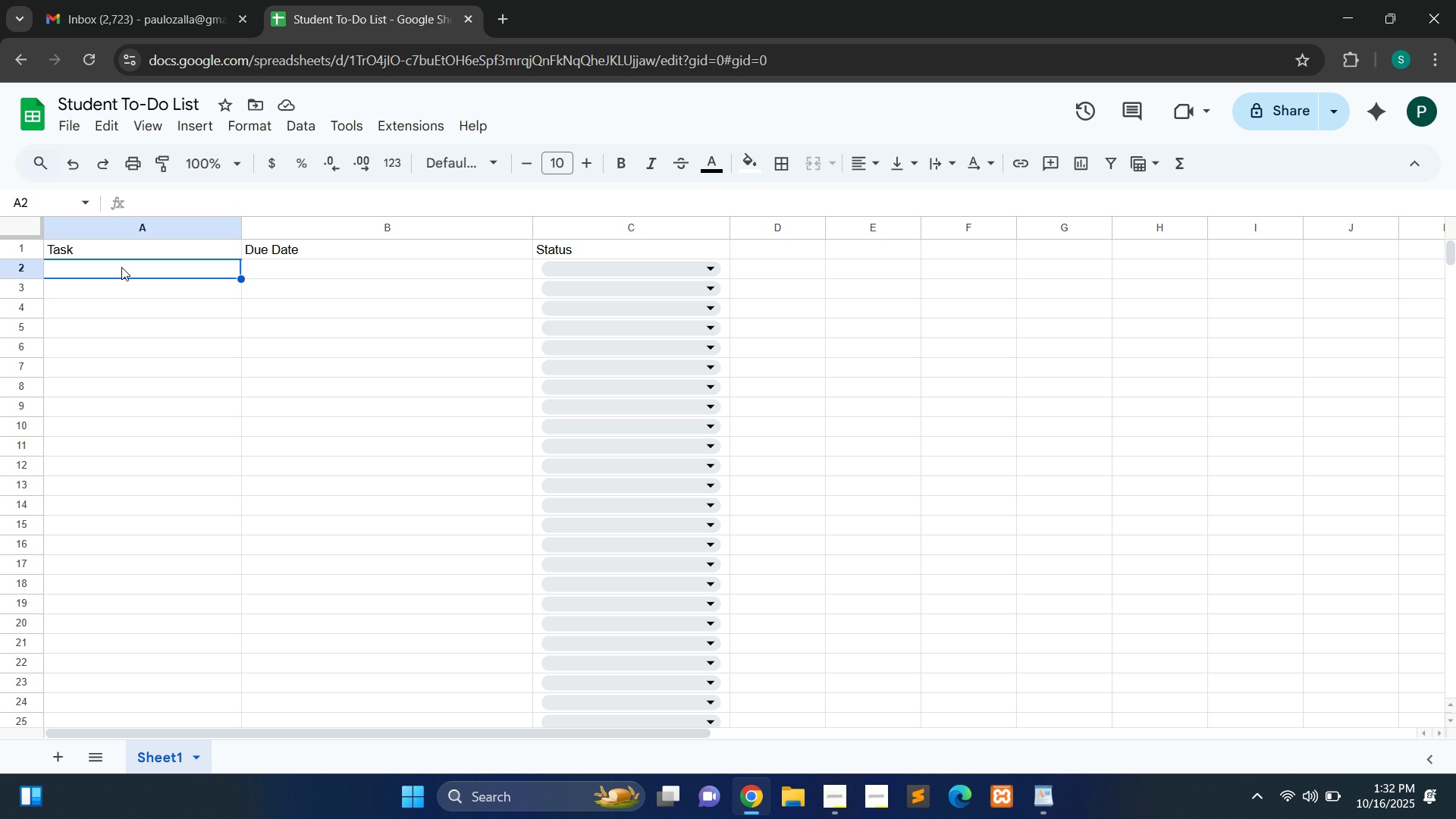 
double_click([121, 267])
 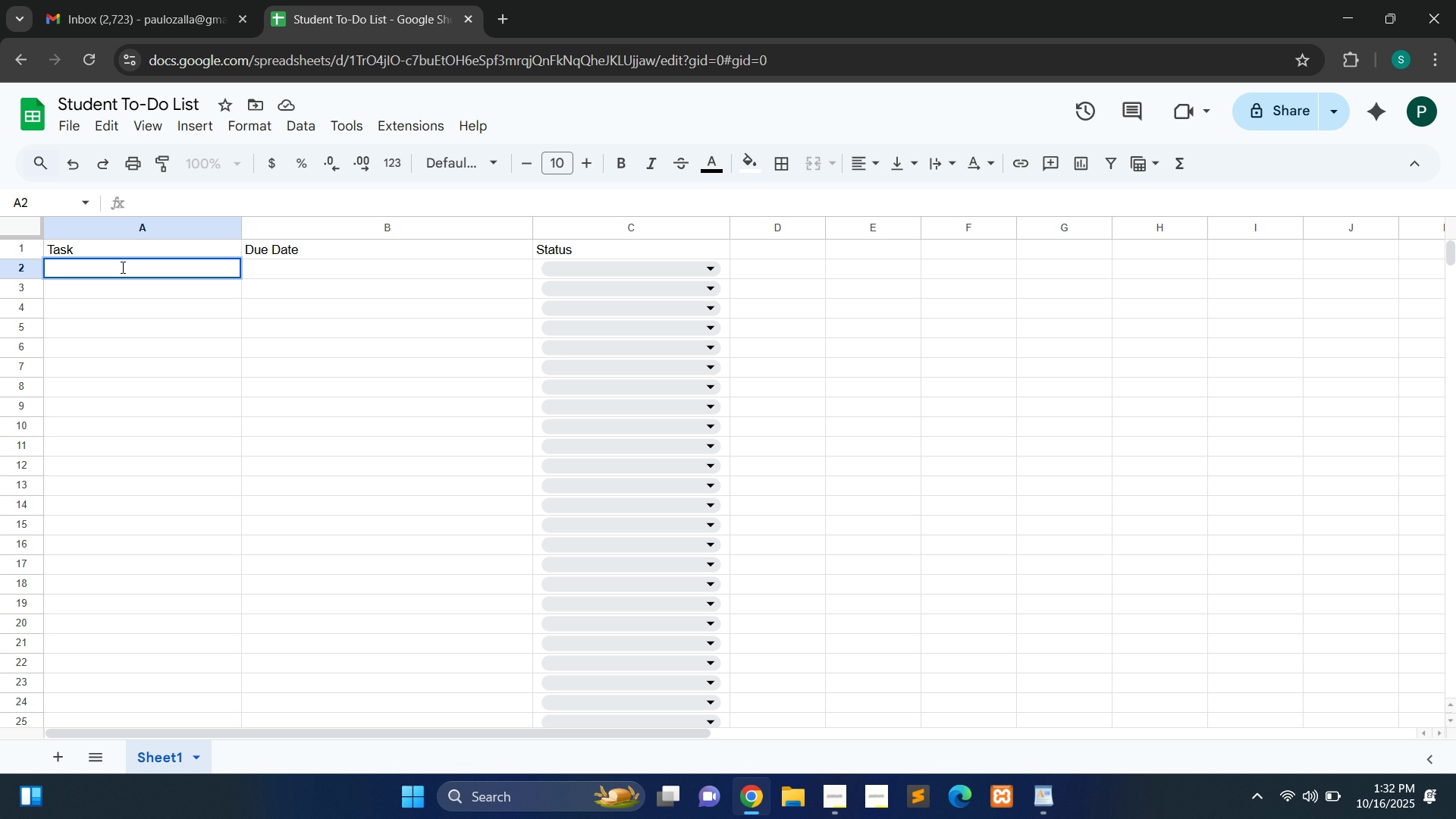 
key(Control+V)
 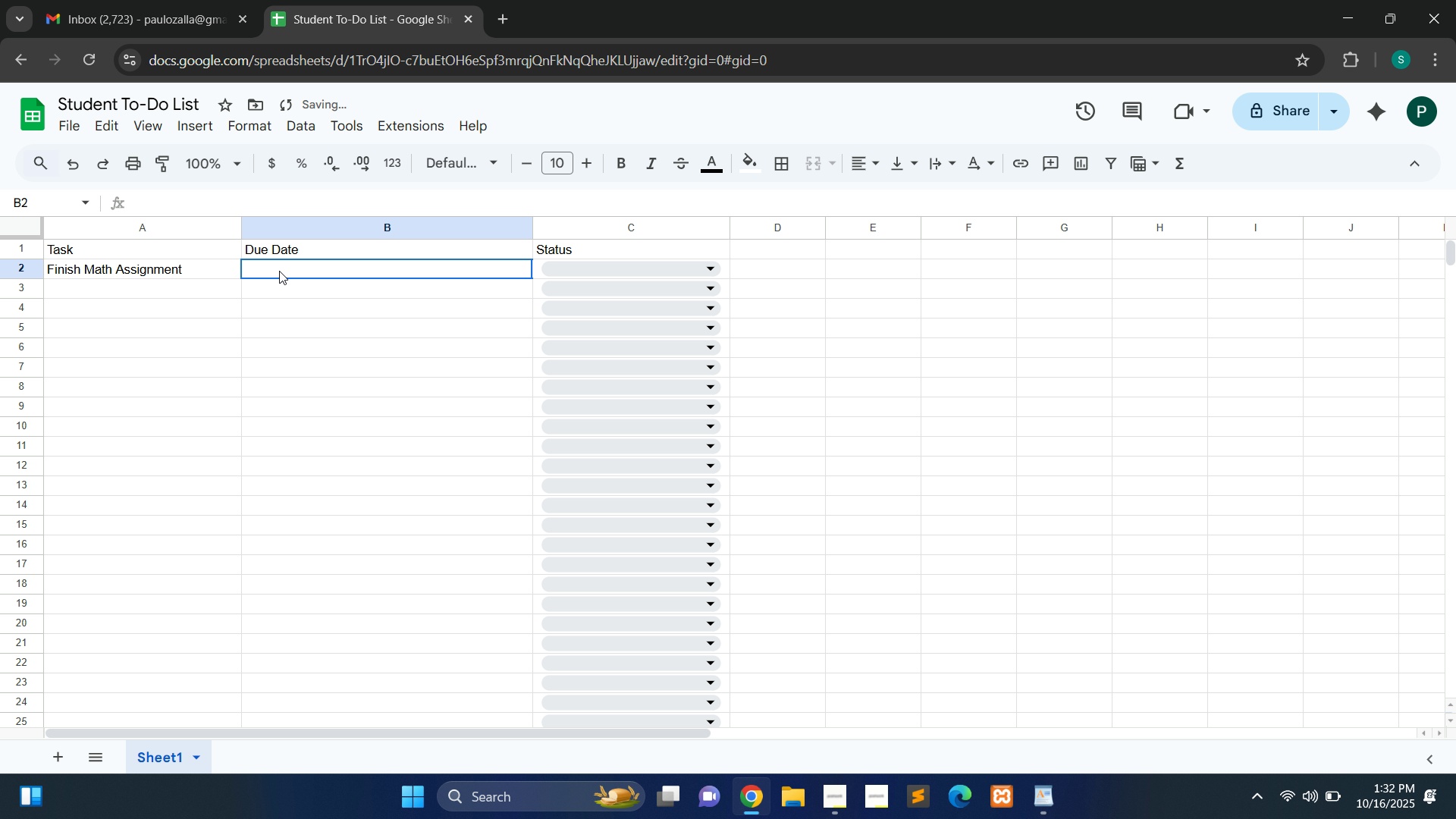 
double_click([279, 271])
 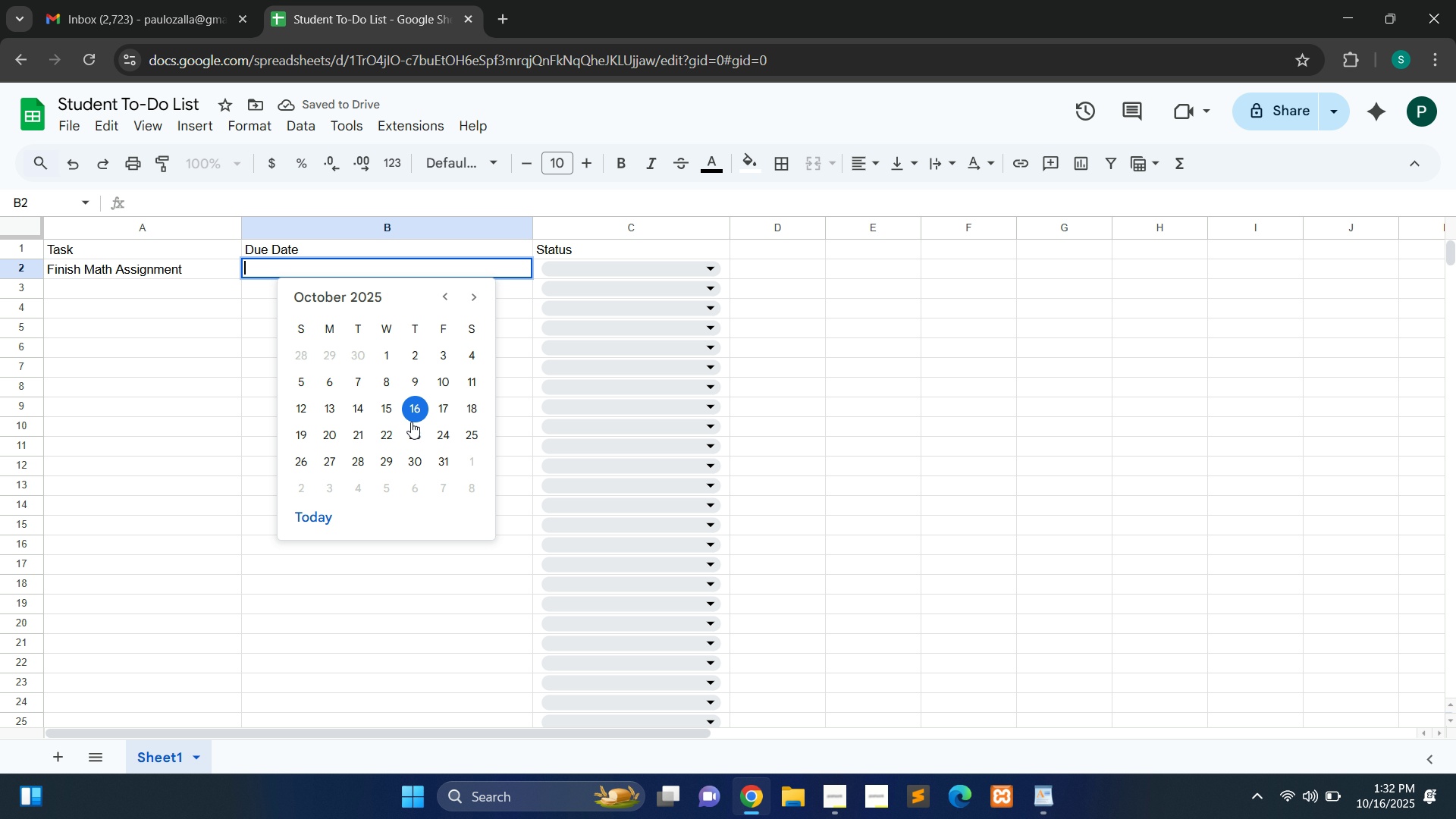 
left_click([394, 432])
 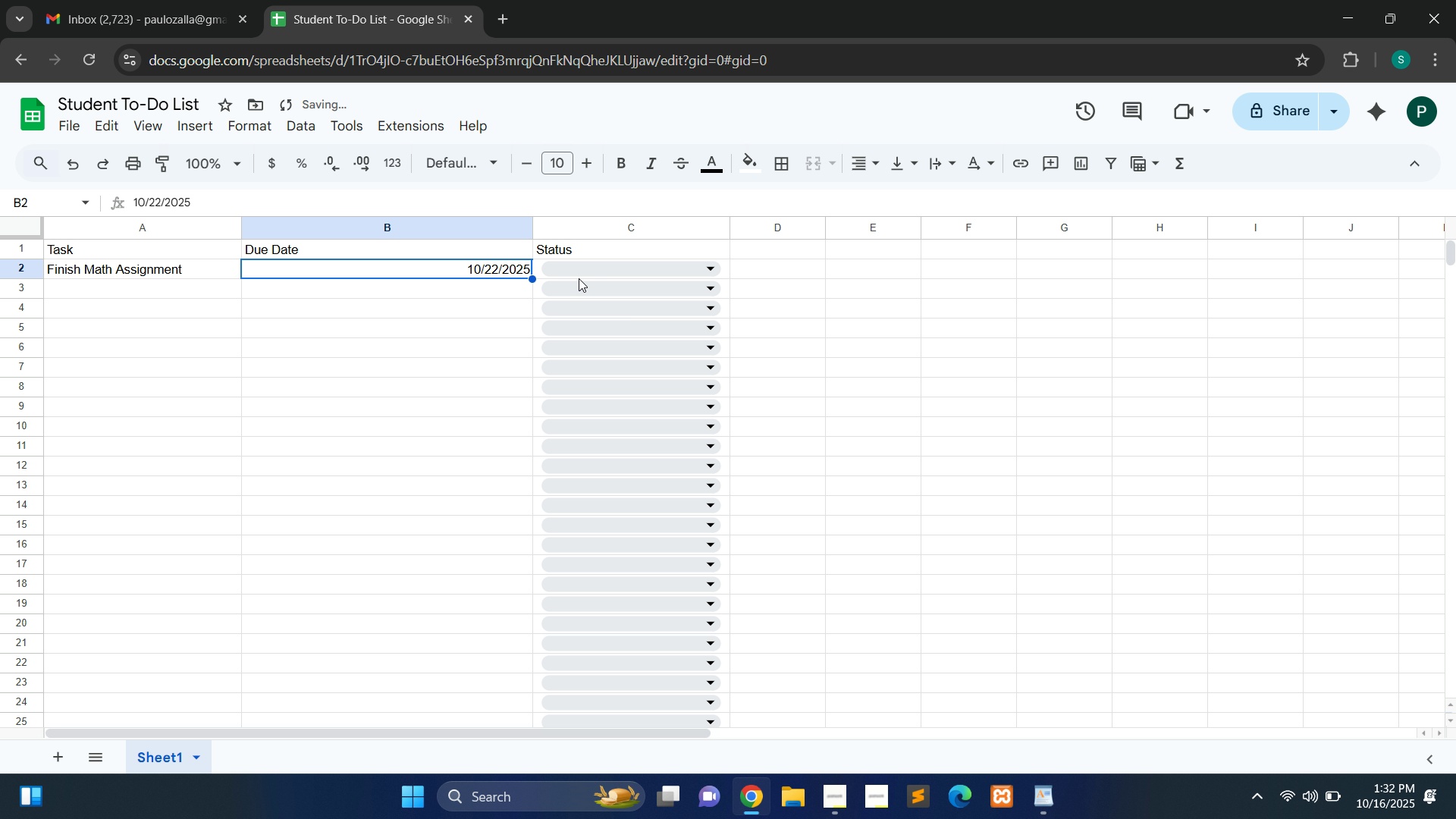 
left_click([589, 274])
 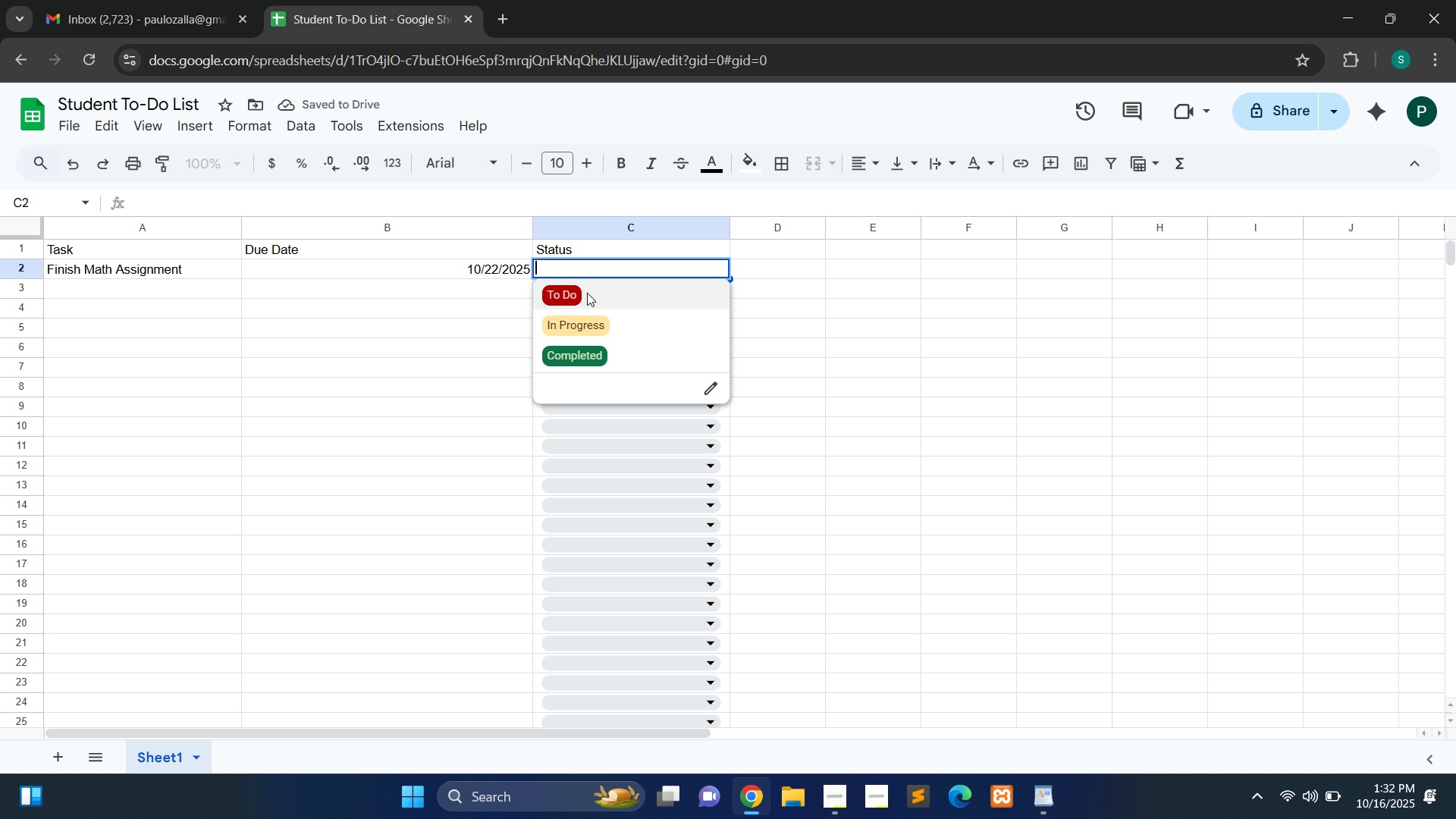 
left_click([587, 293])
 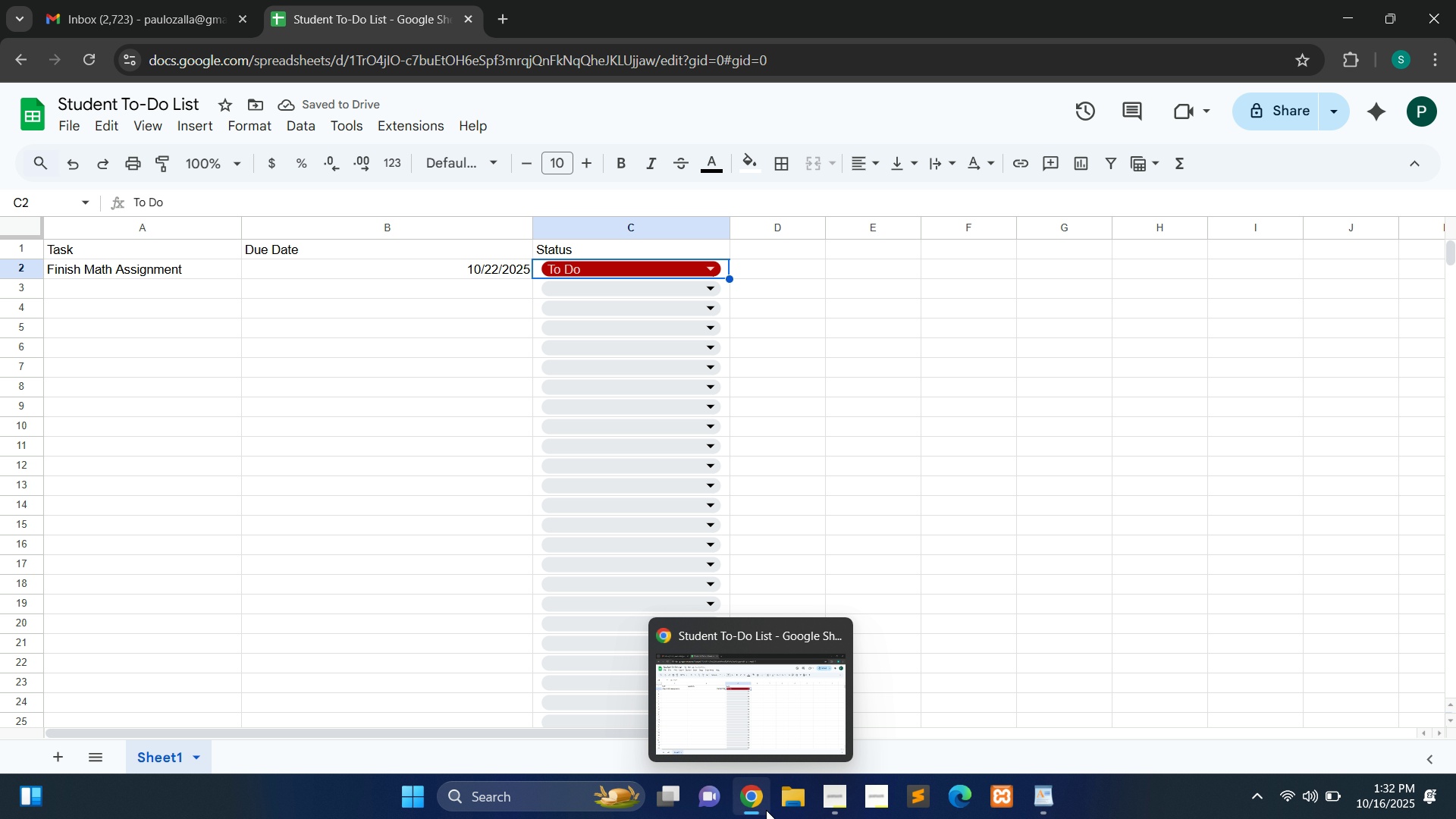 
left_click([828, 807])